 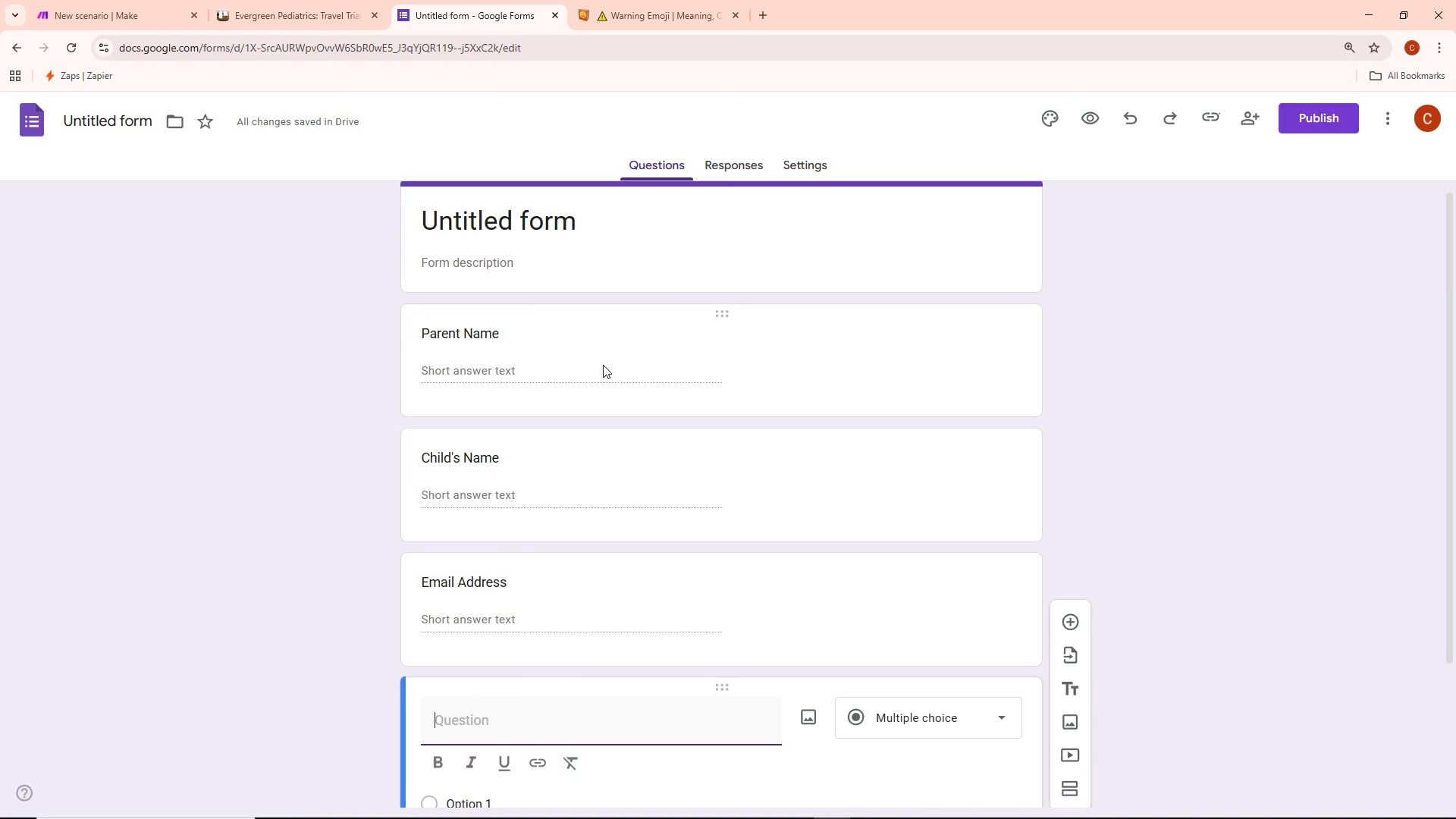 
scroll: coordinate [524, 508], scroll_direction: down, amount: 2.0
 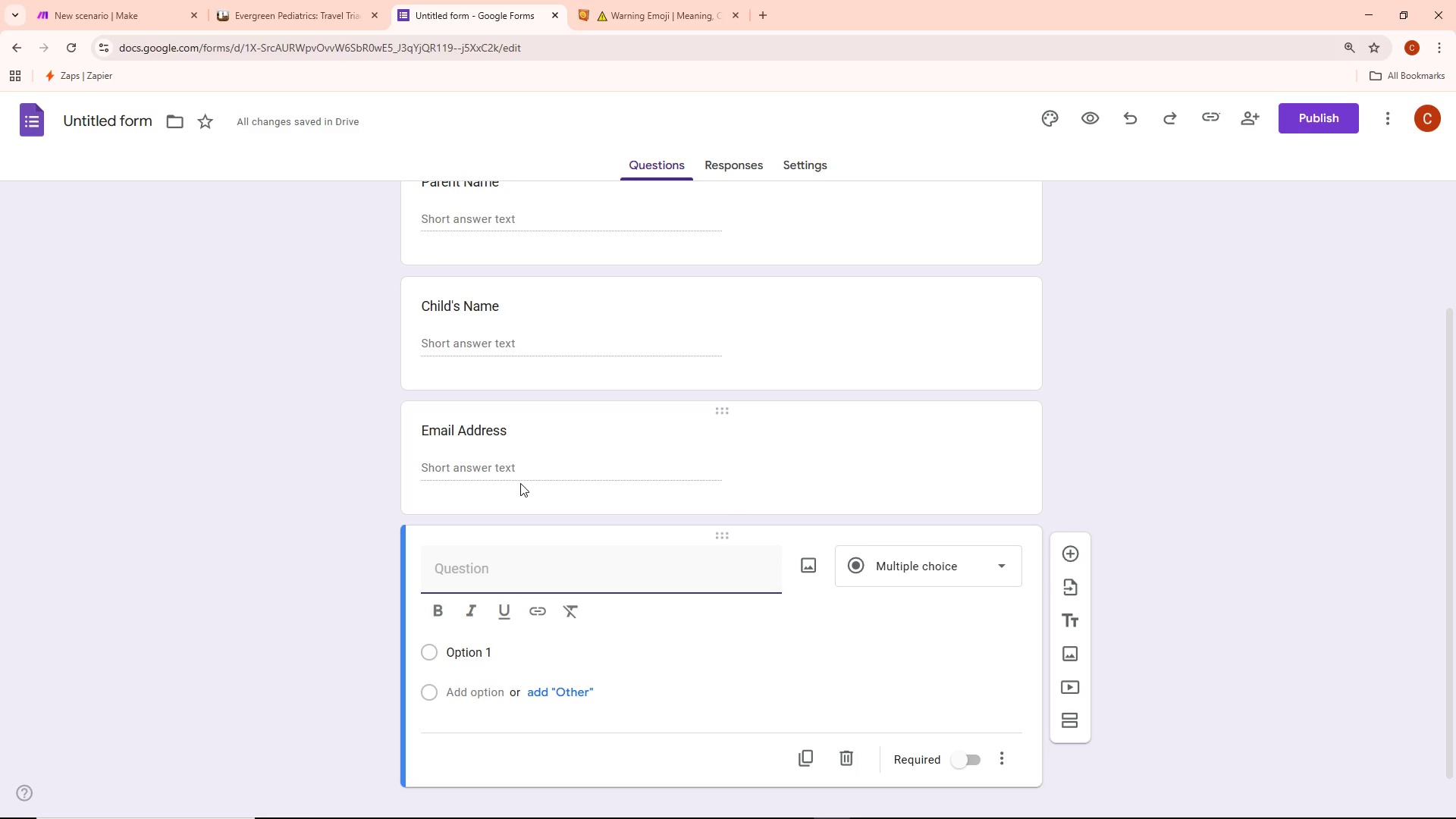 
wait(13.44)
 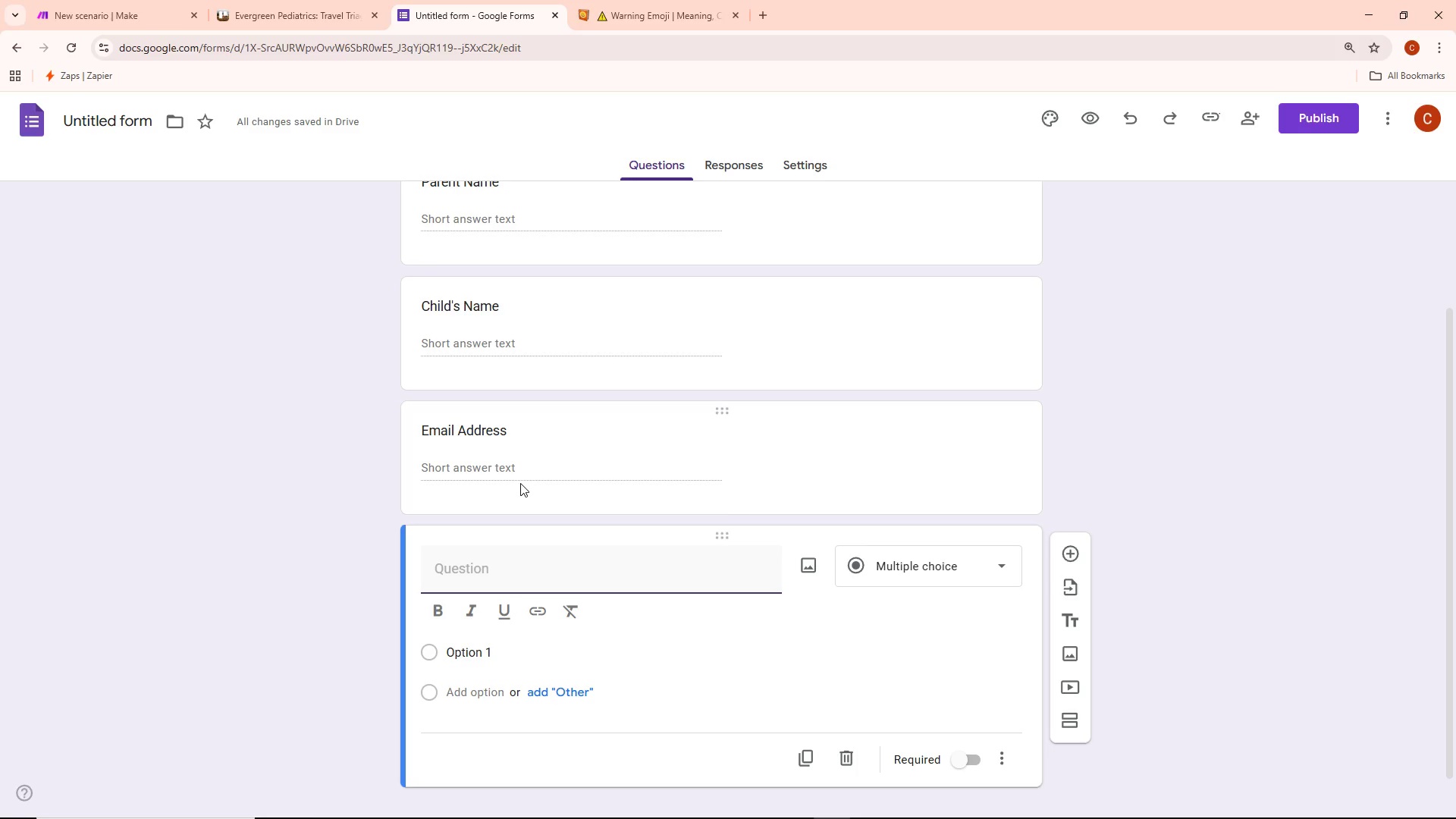 
scroll: coordinate [471, 325], scroll_direction: up, amount: 3.0
 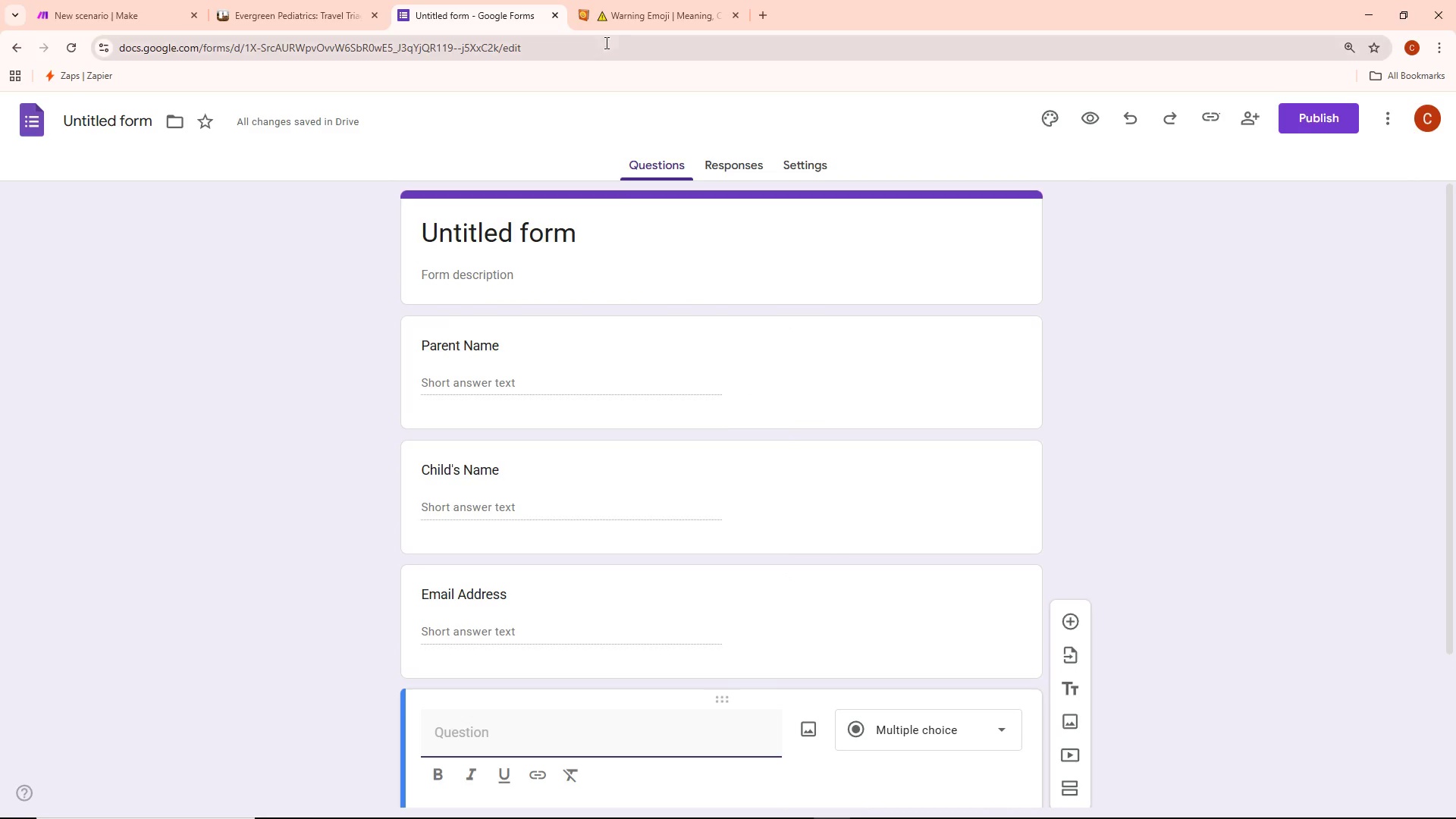 
left_click([619, 18])
 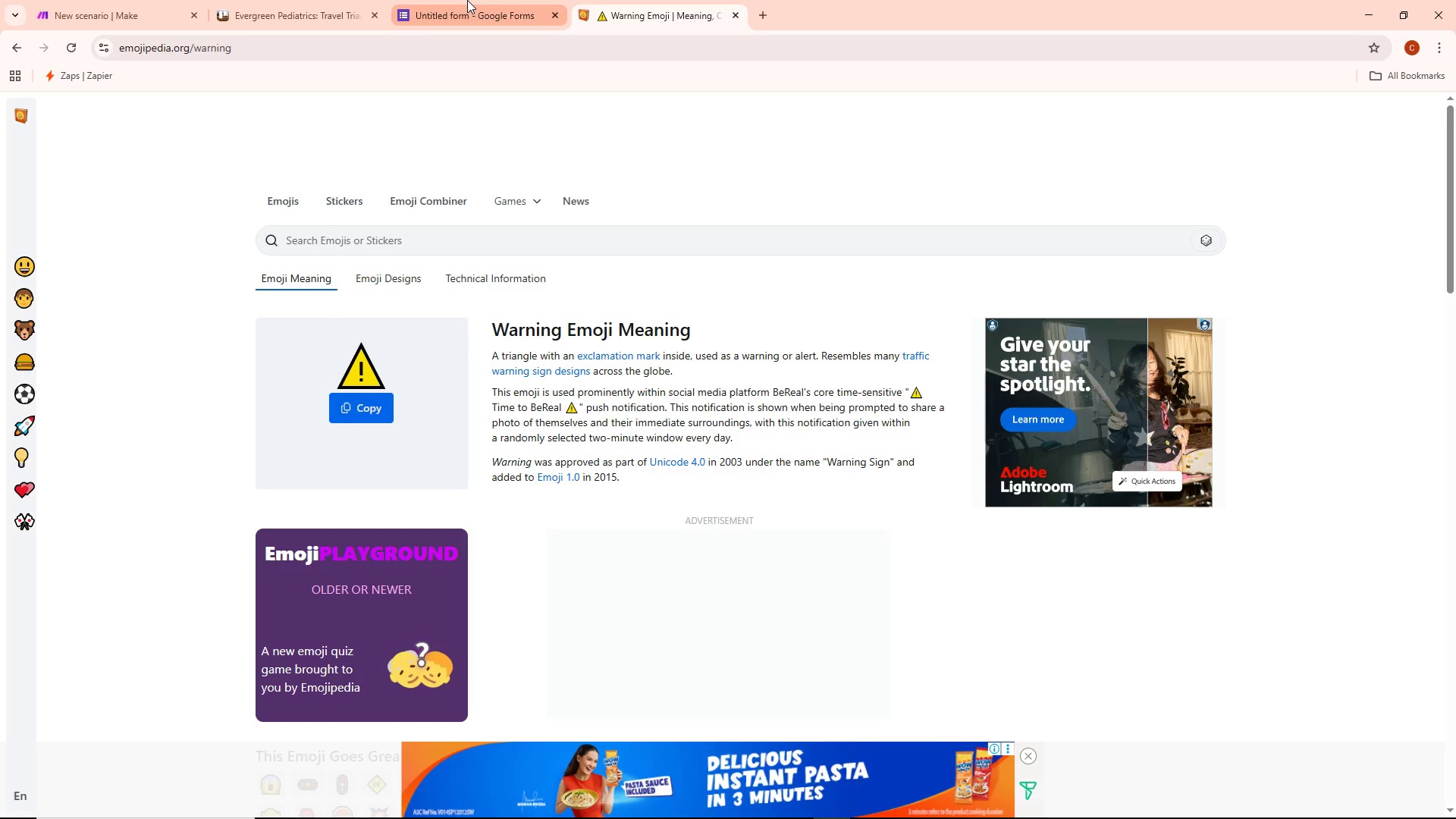 
key(Alt+AltLeft)
 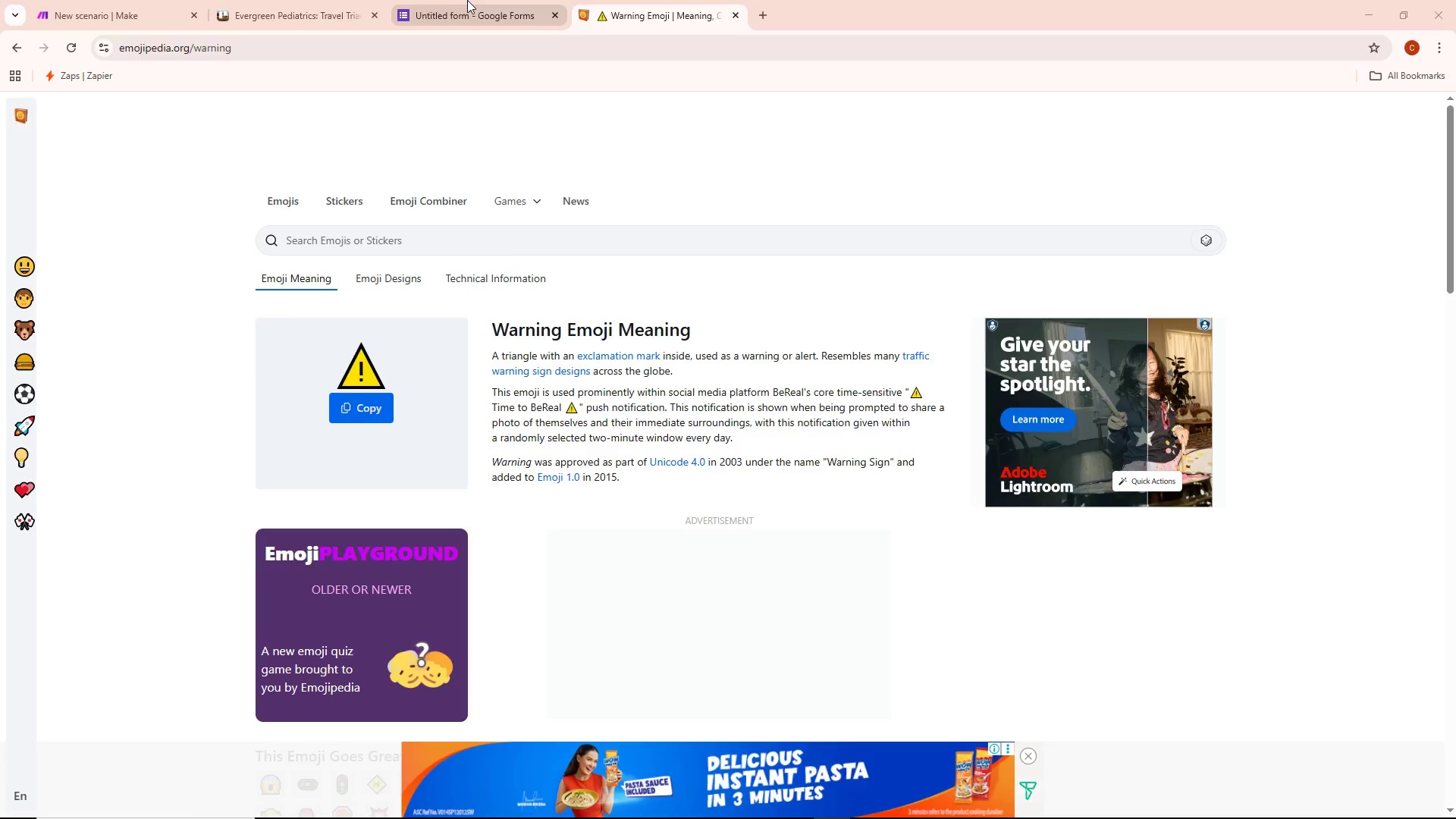 
key(Alt+Tab)